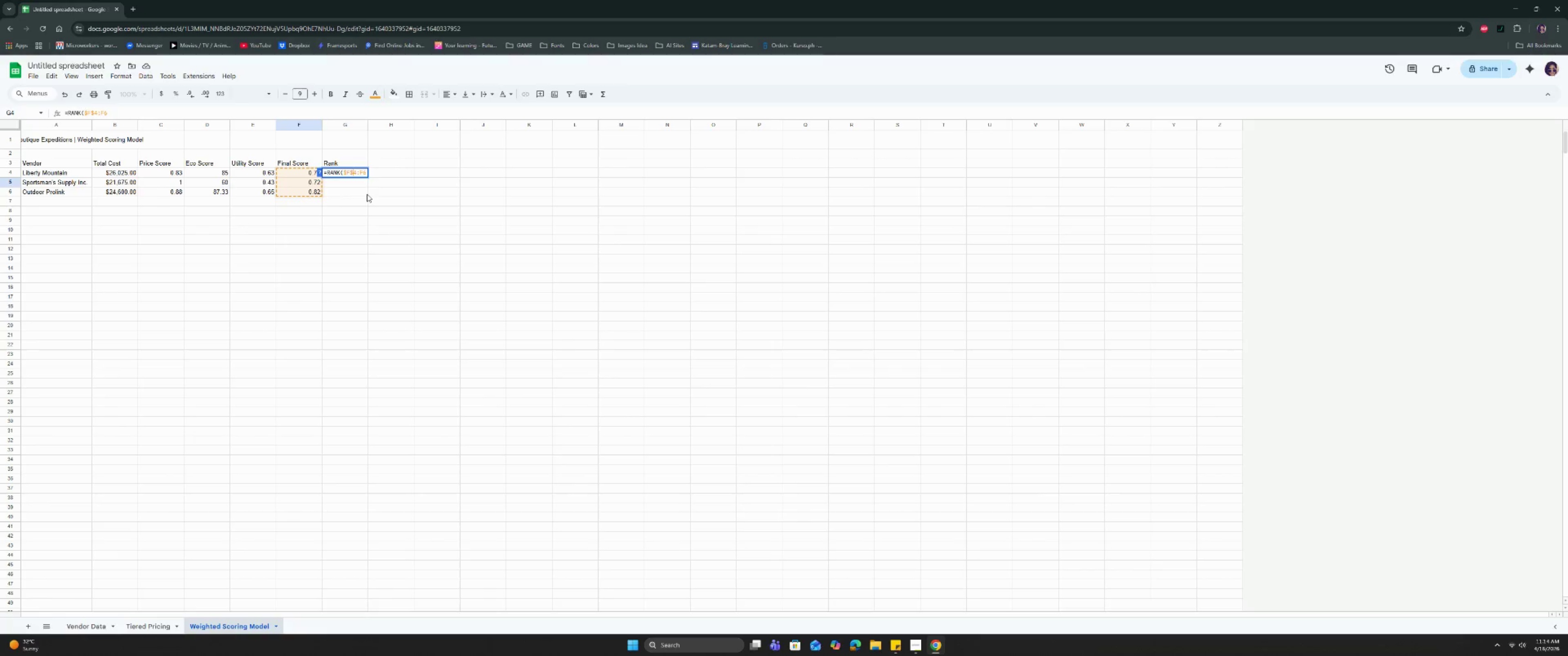 
key(ArrowRight)
 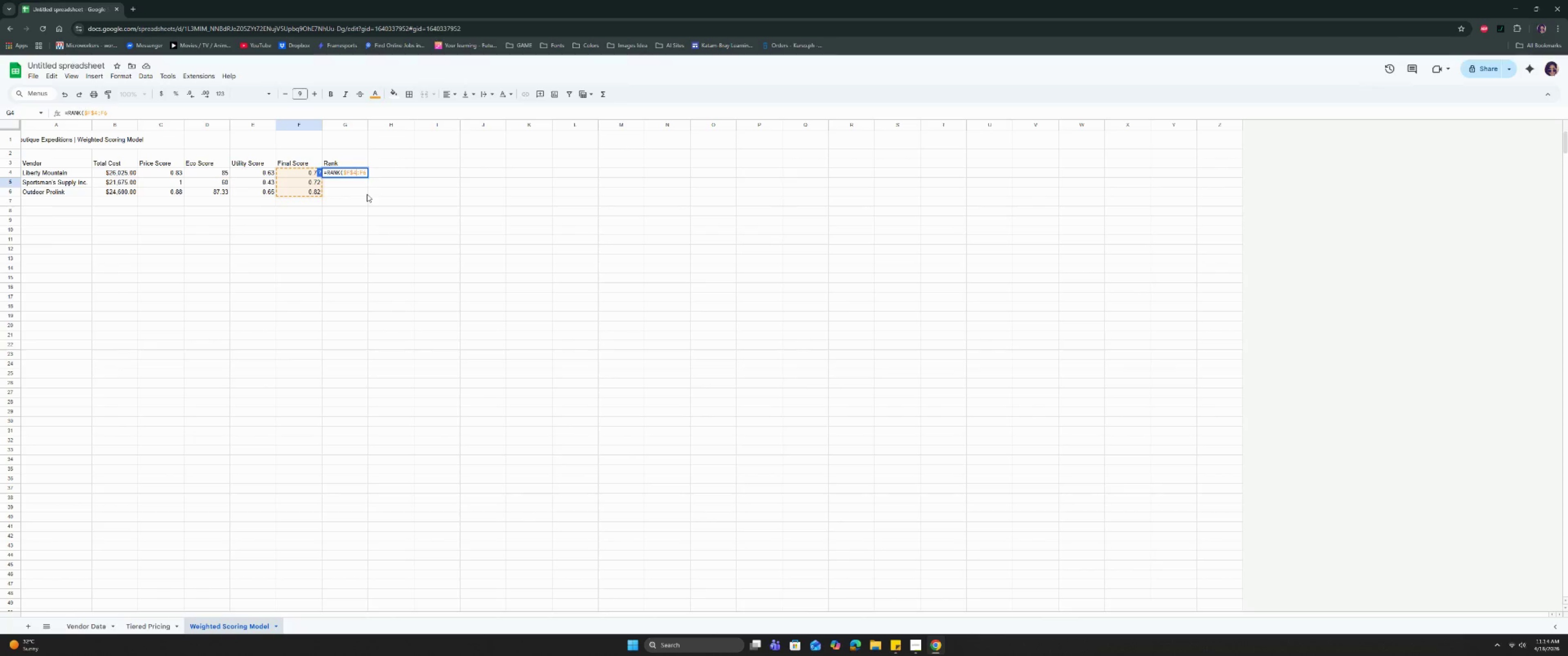 
key(ArrowRight)
 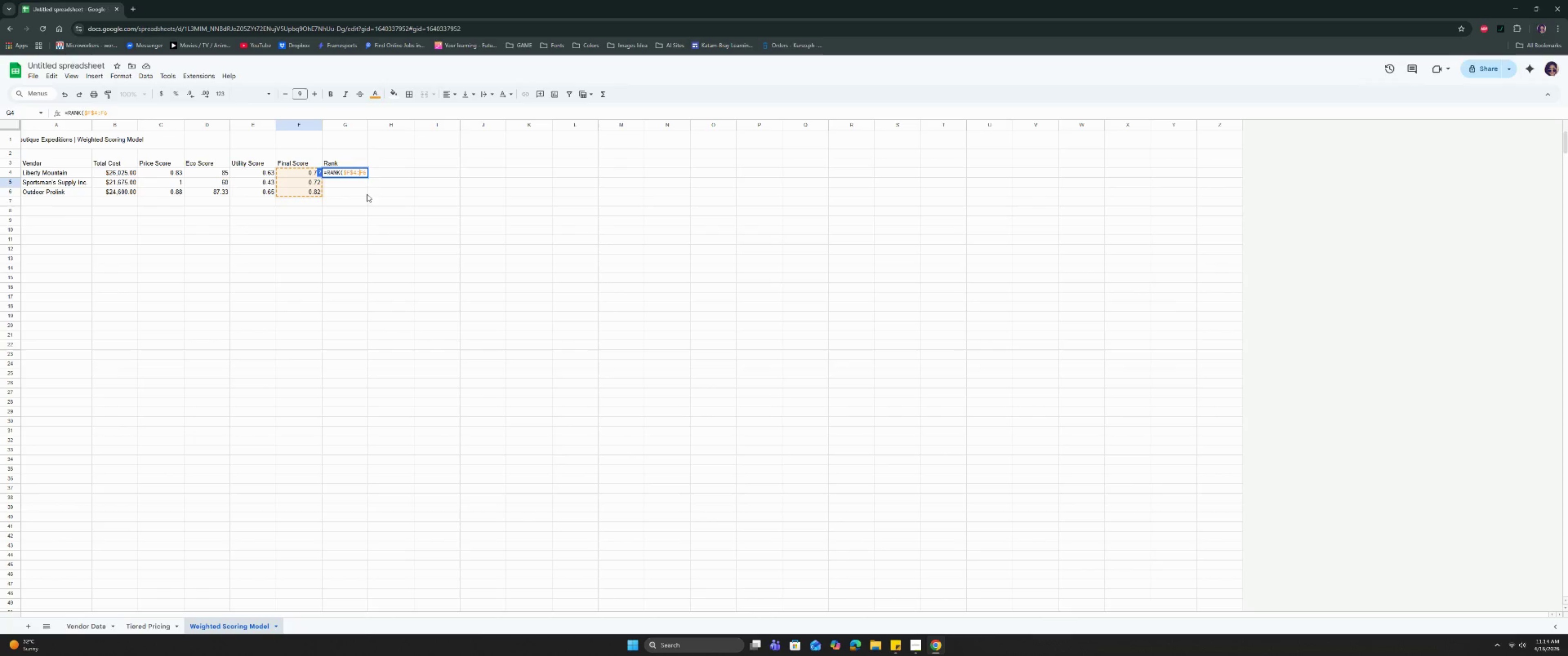 
key(Shift+ShiftRight)
 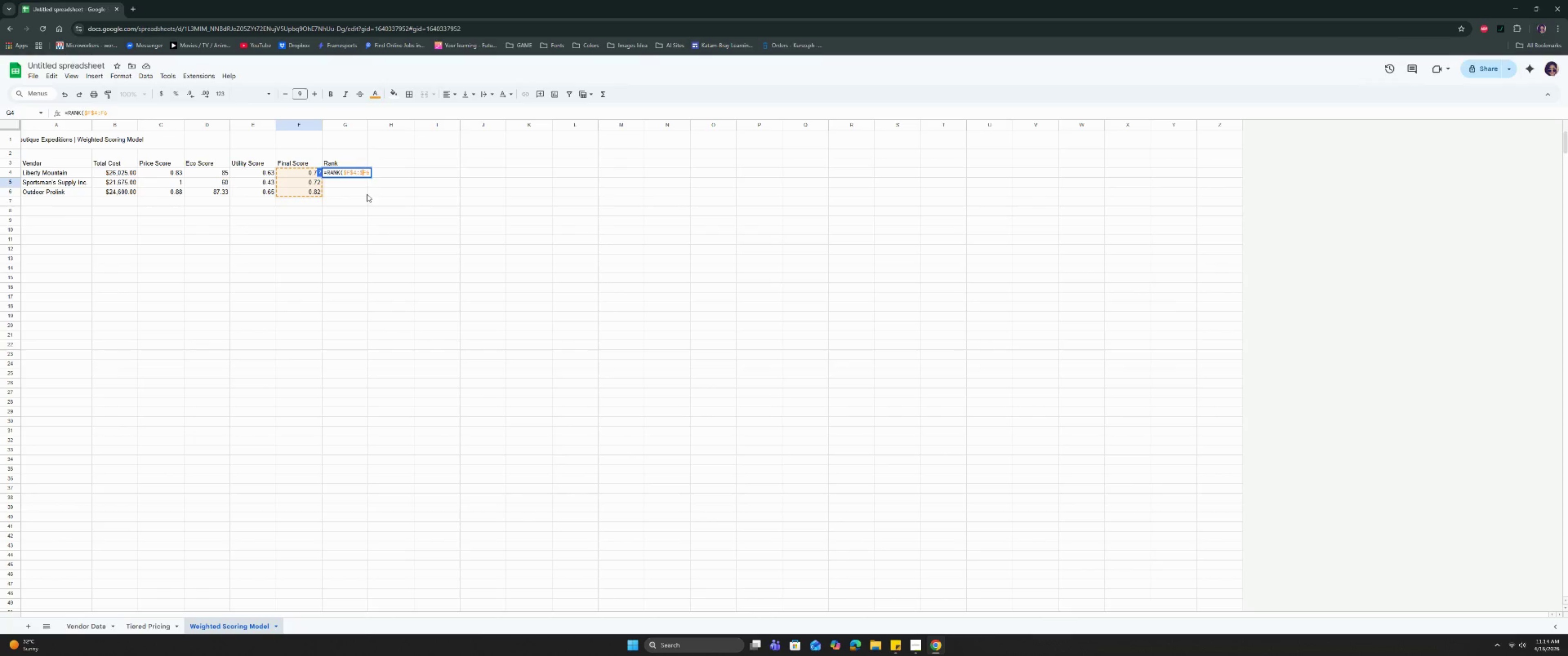 
key(Shift+4)
 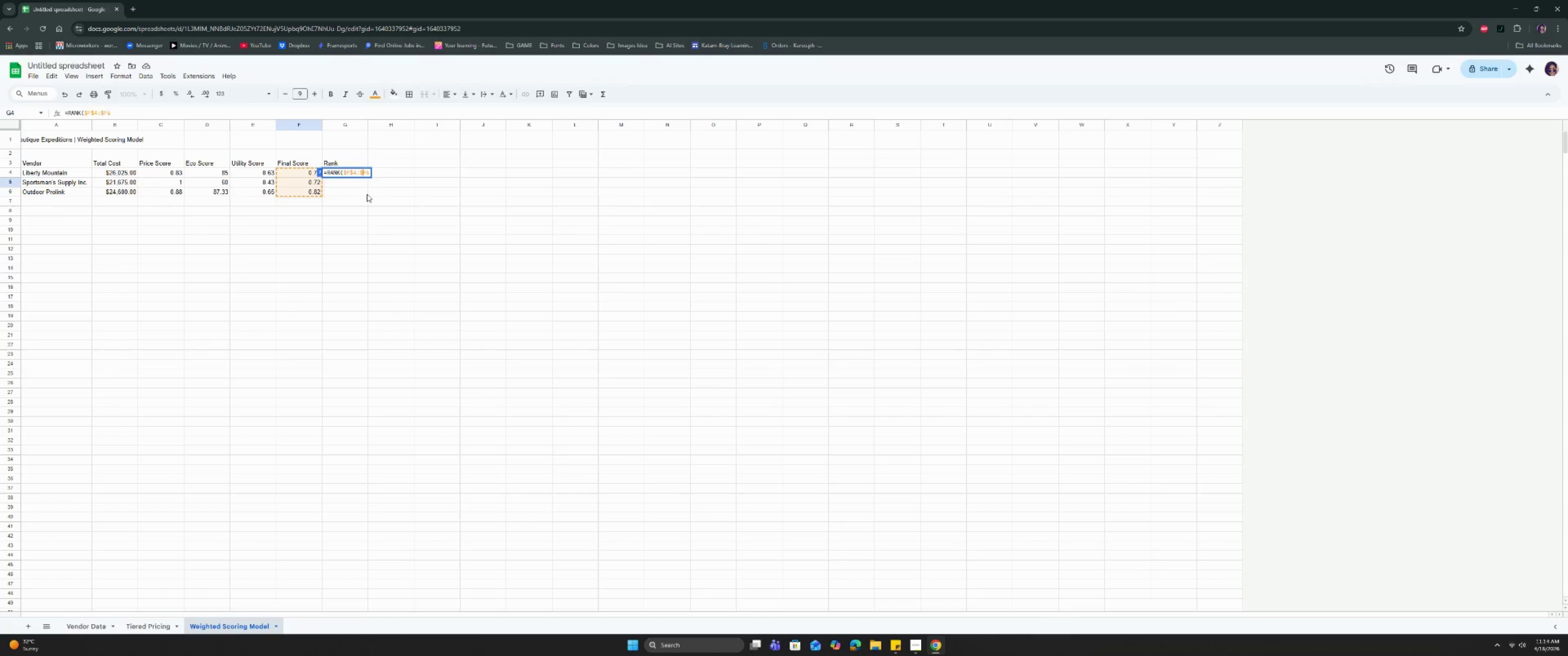 
hold_key(key=ArrowRight, duration=0.52)
 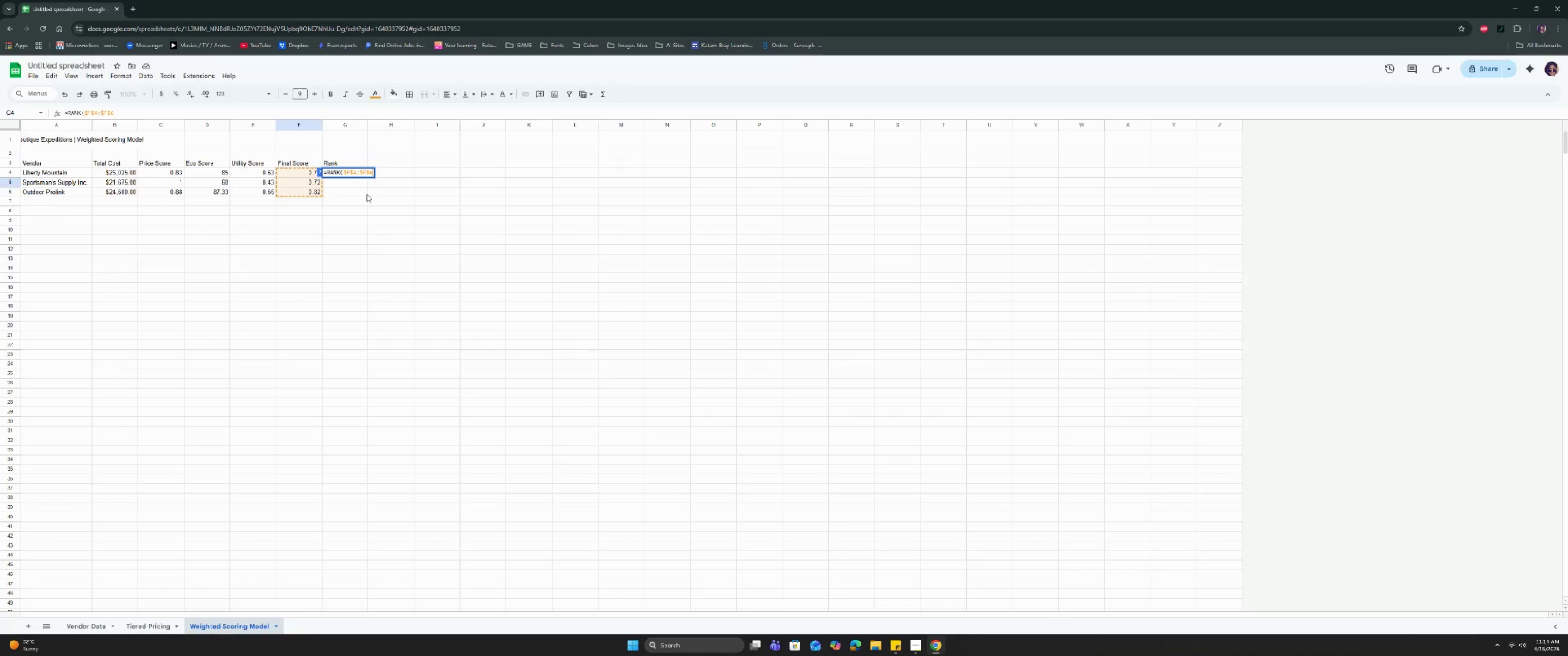 
key(Shift+ShiftRight)
 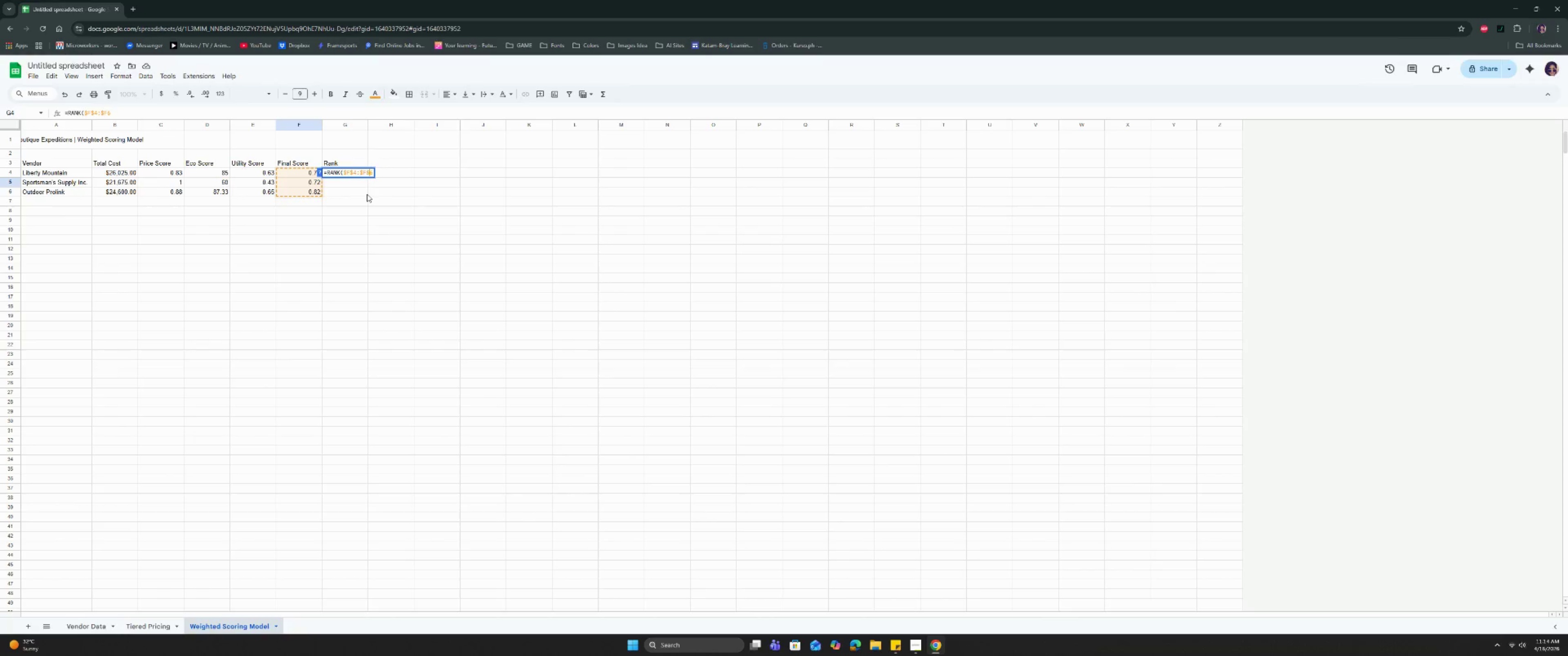 
key(Shift+4)
 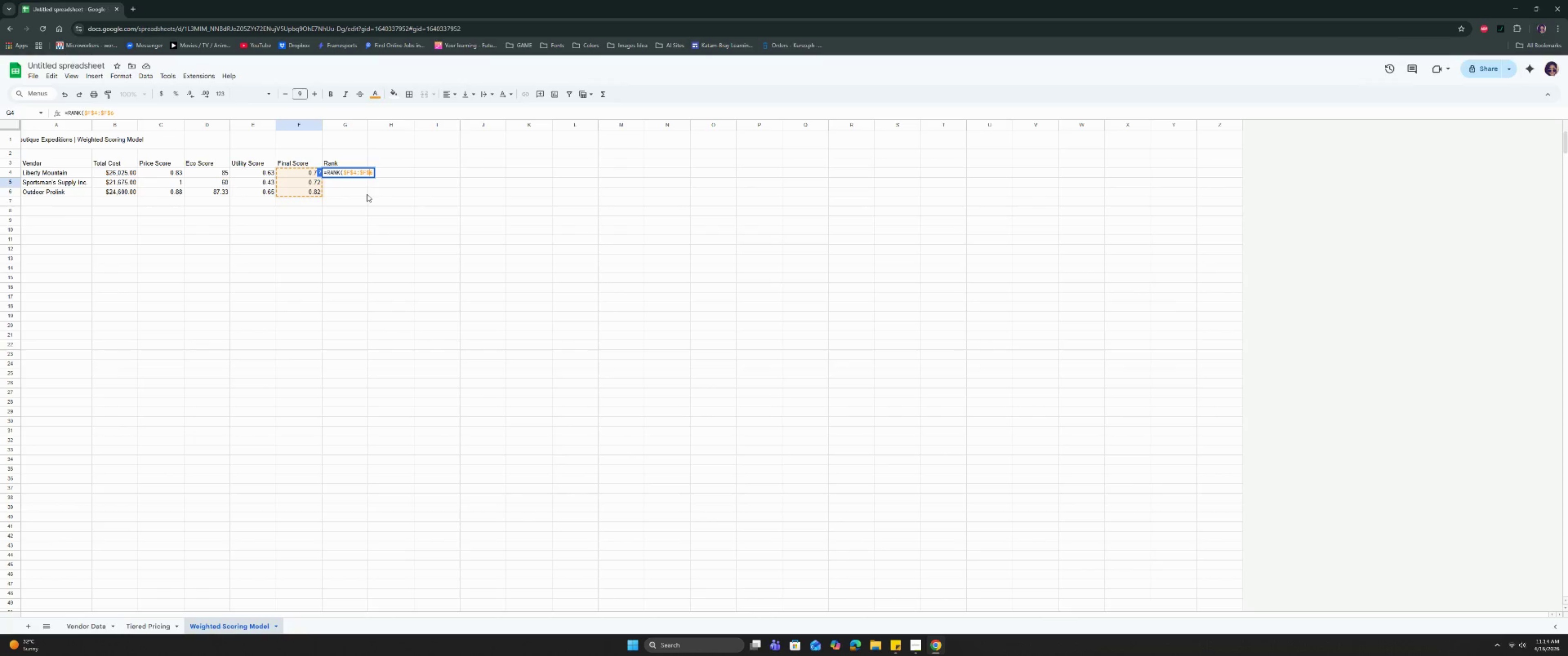 
key(ArrowRight)
 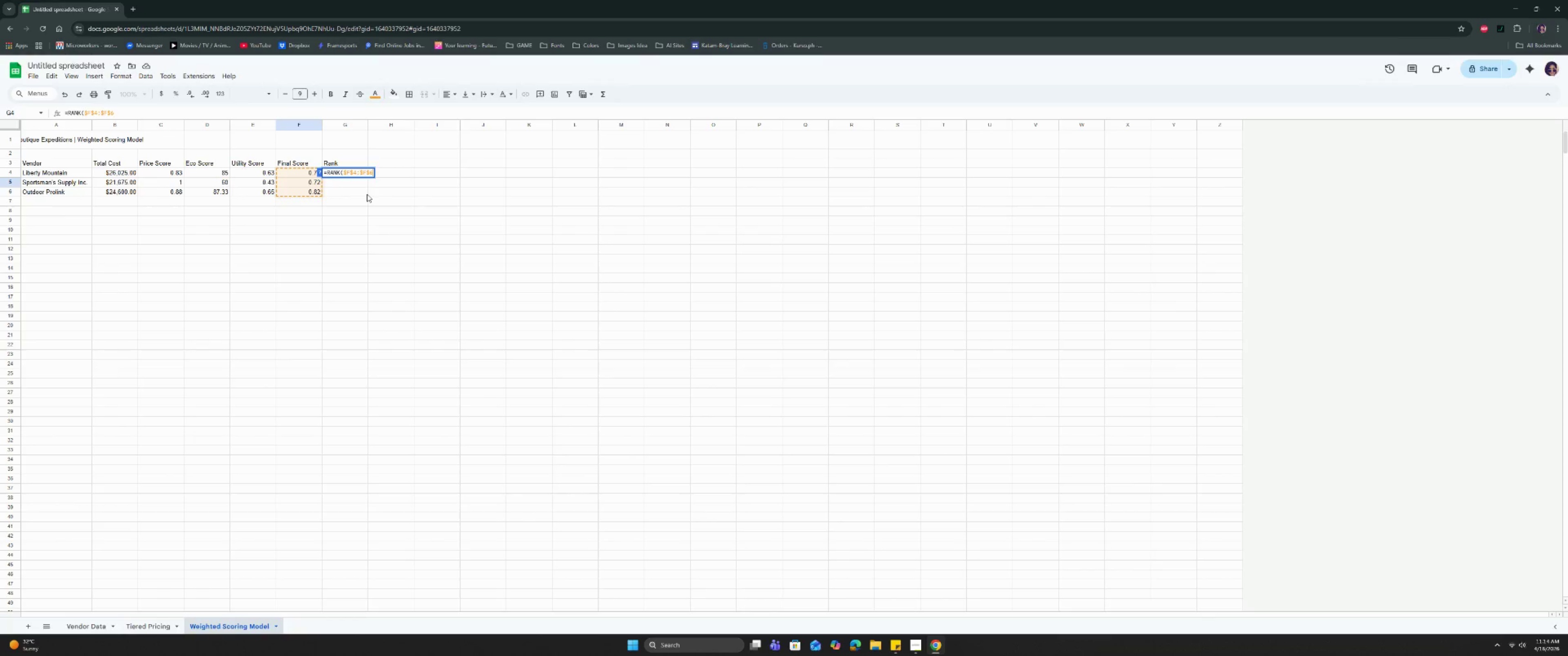 
type(, 0))
 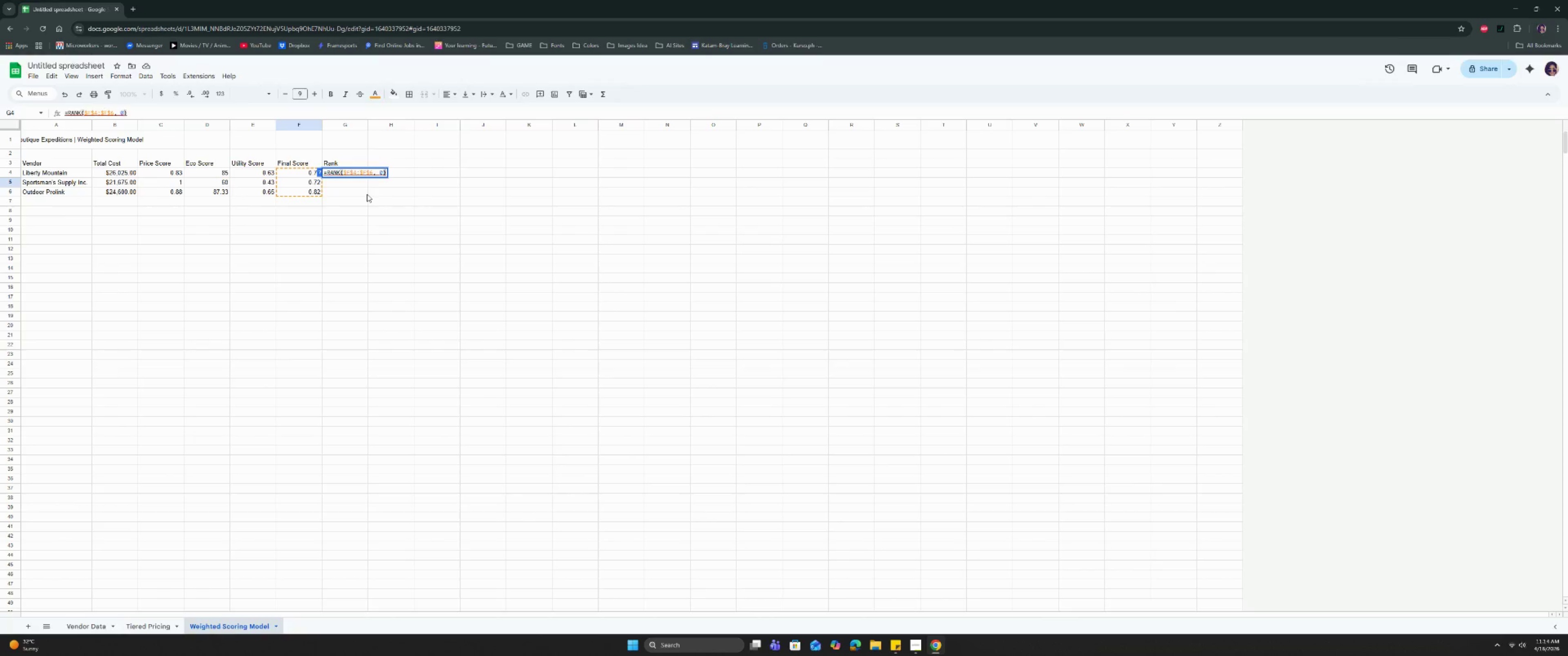 
key(Enter)
 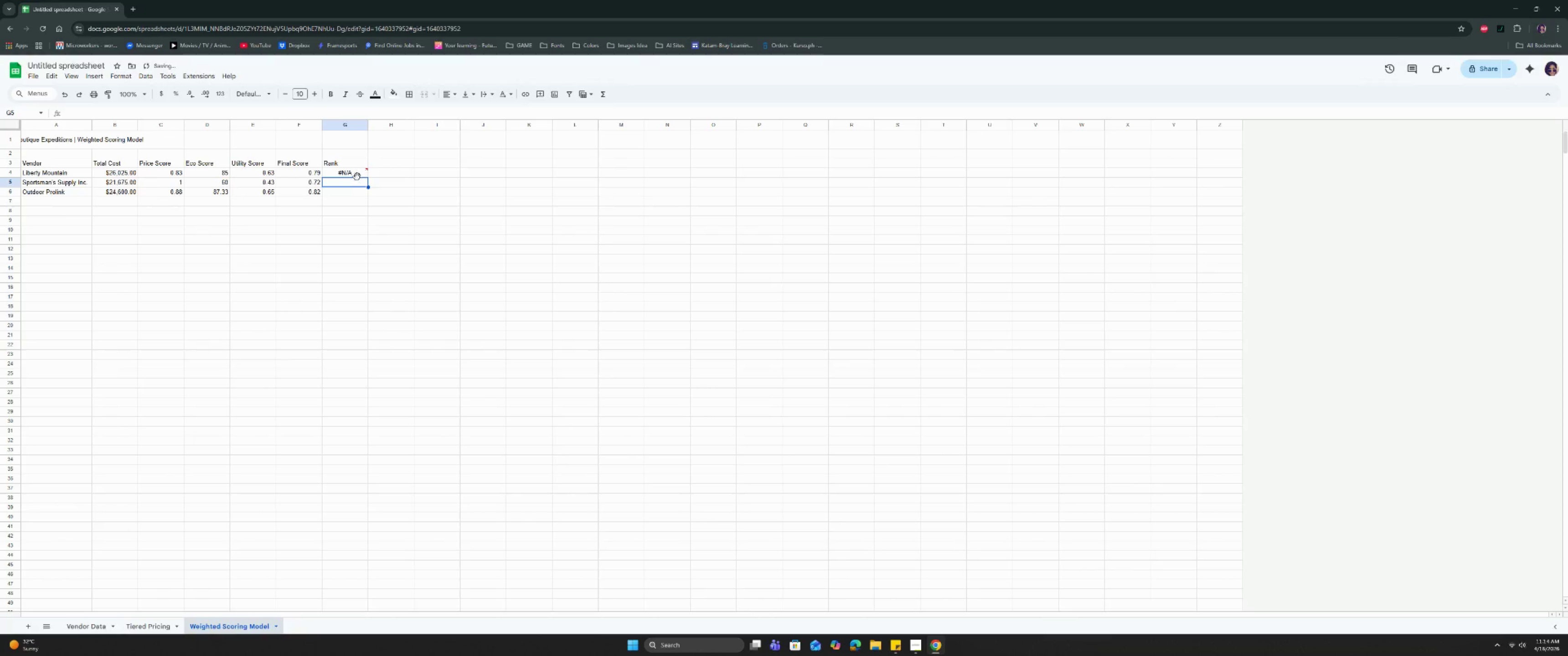 
double_click([355, 174])
 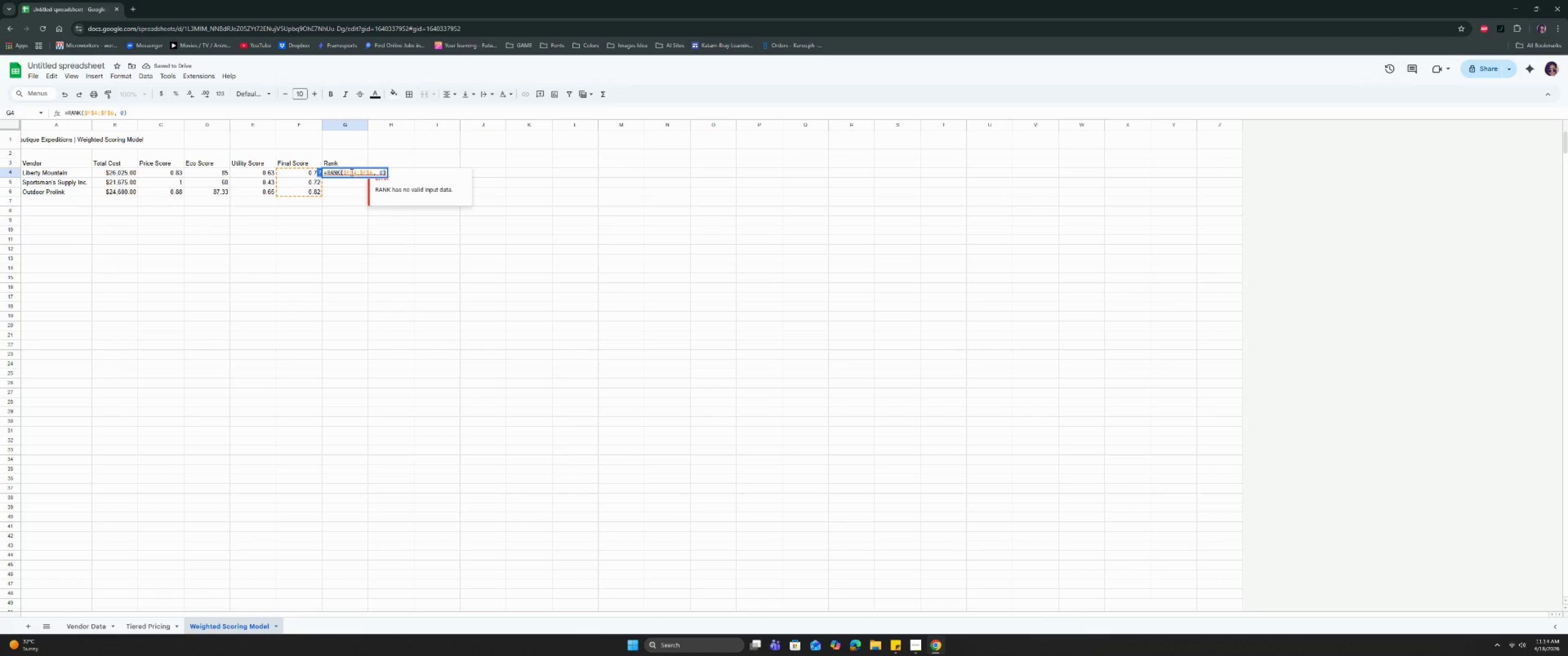 
left_click([344, 173])
 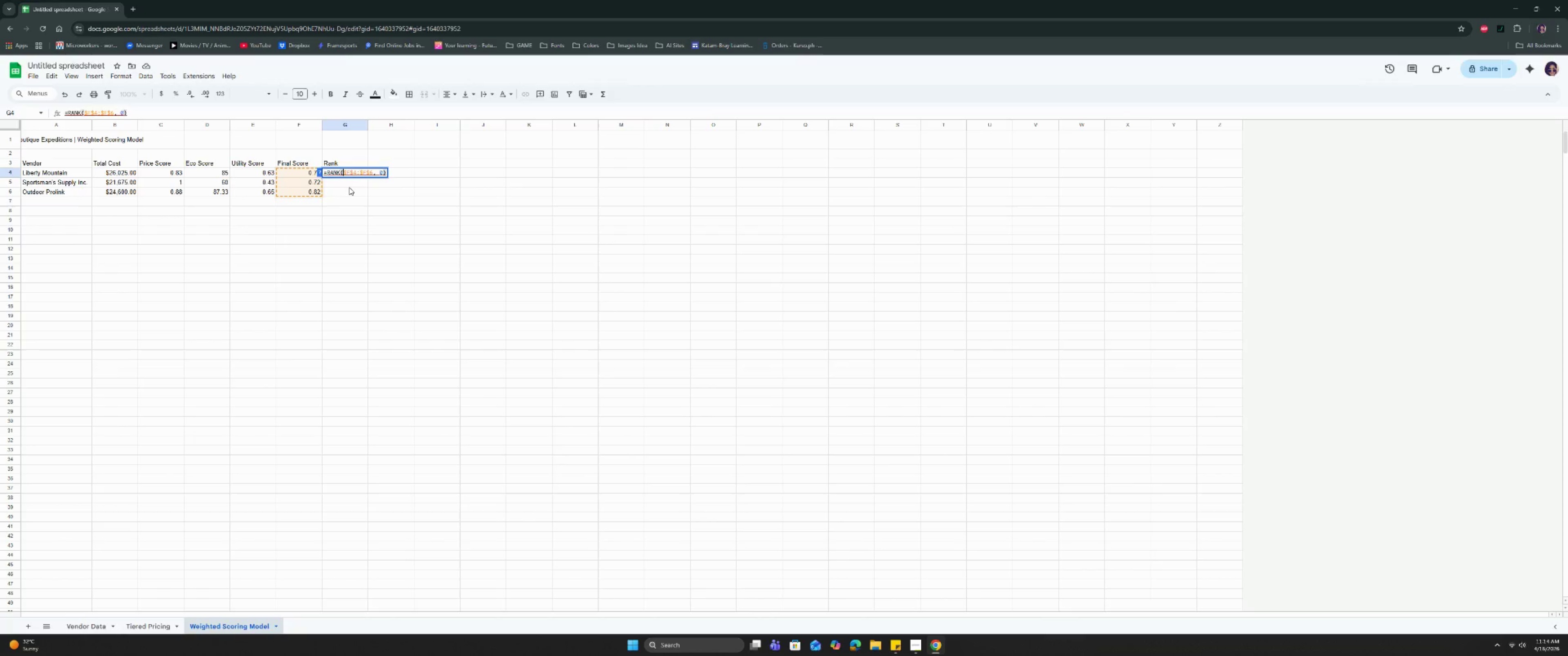 
type(F5)
key(Backspace)
type(4, )
 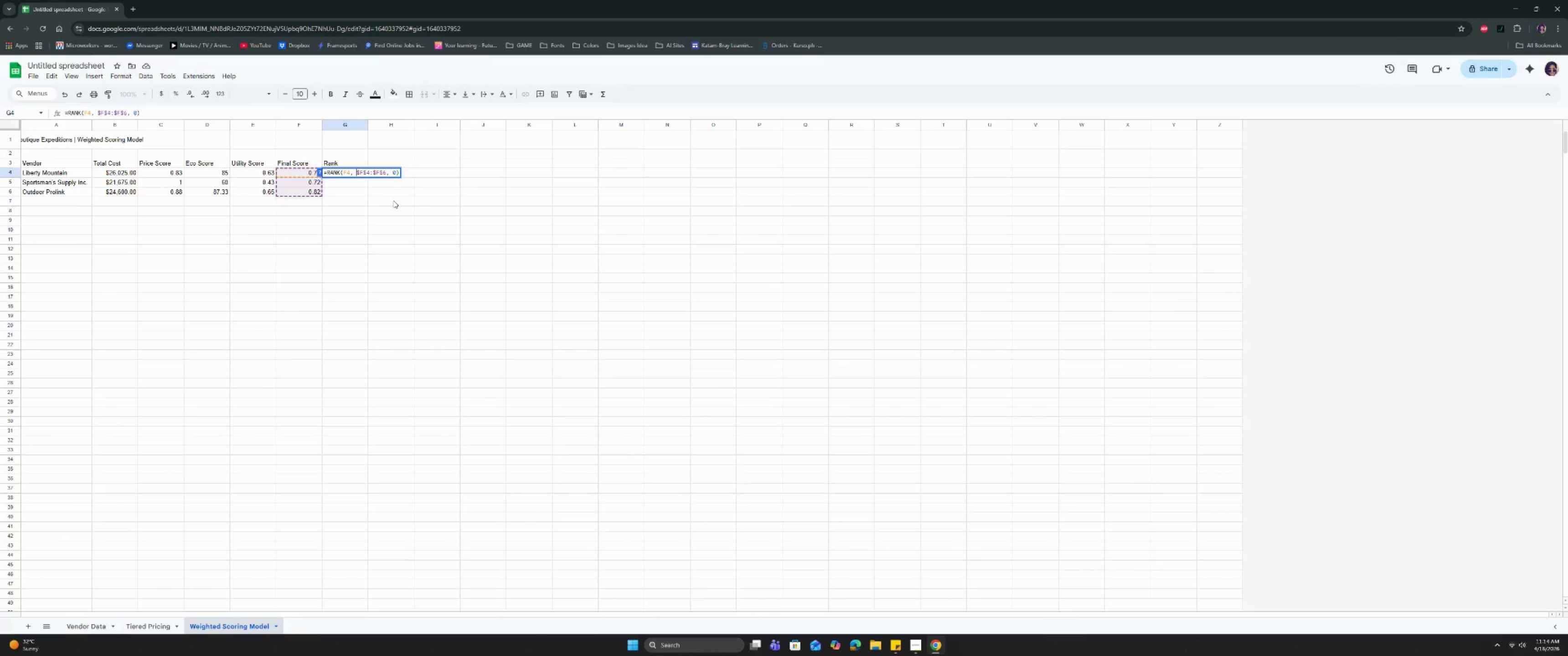 
left_click([415, 201])
 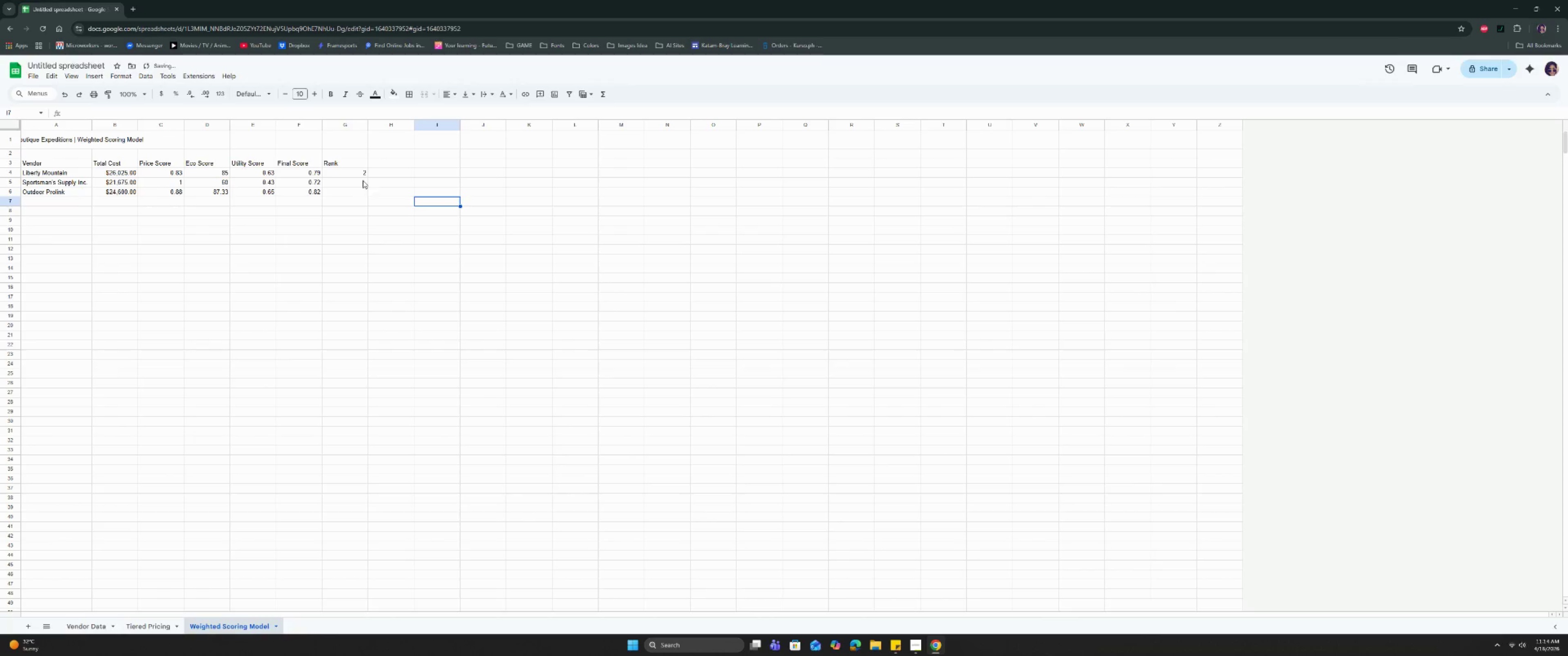 
left_click([359, 171])
 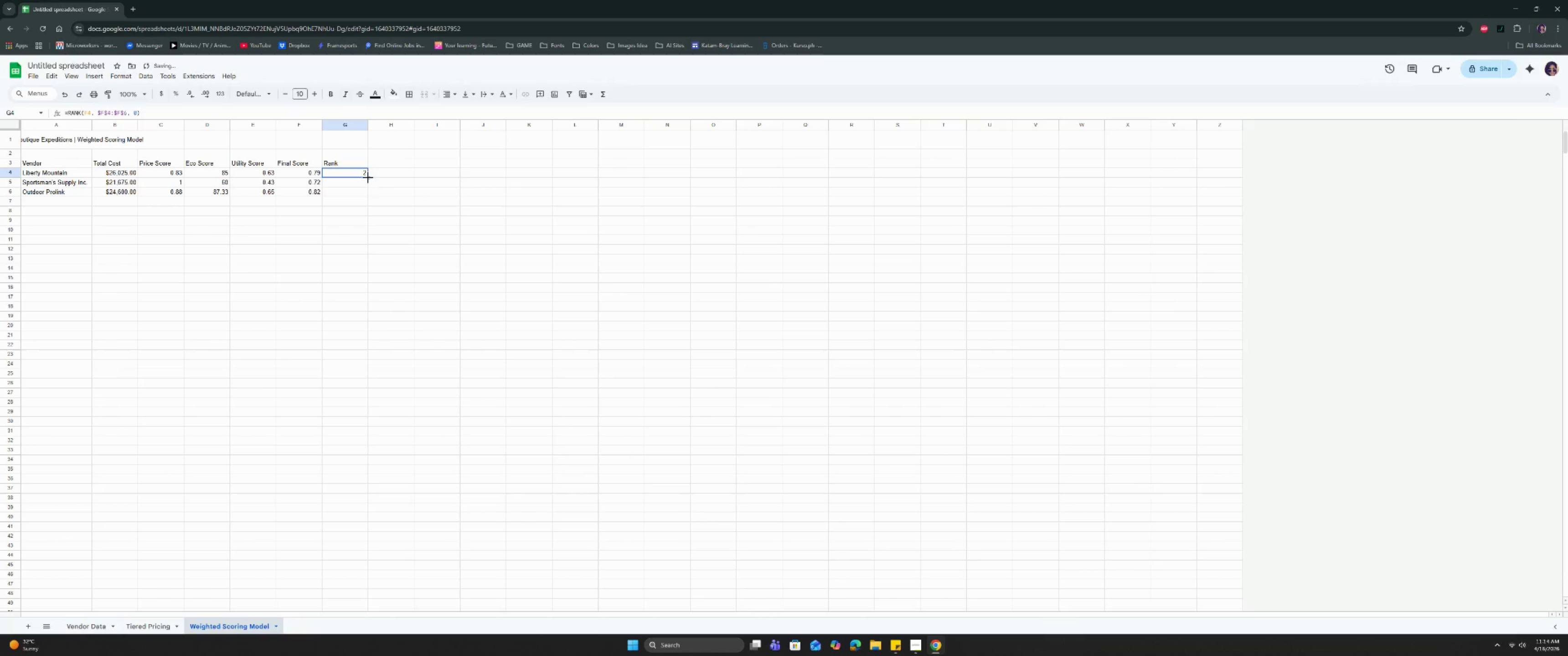 
left_click_drag(start_coordinate=[368, 177], to_coordinate=[365, 193])
 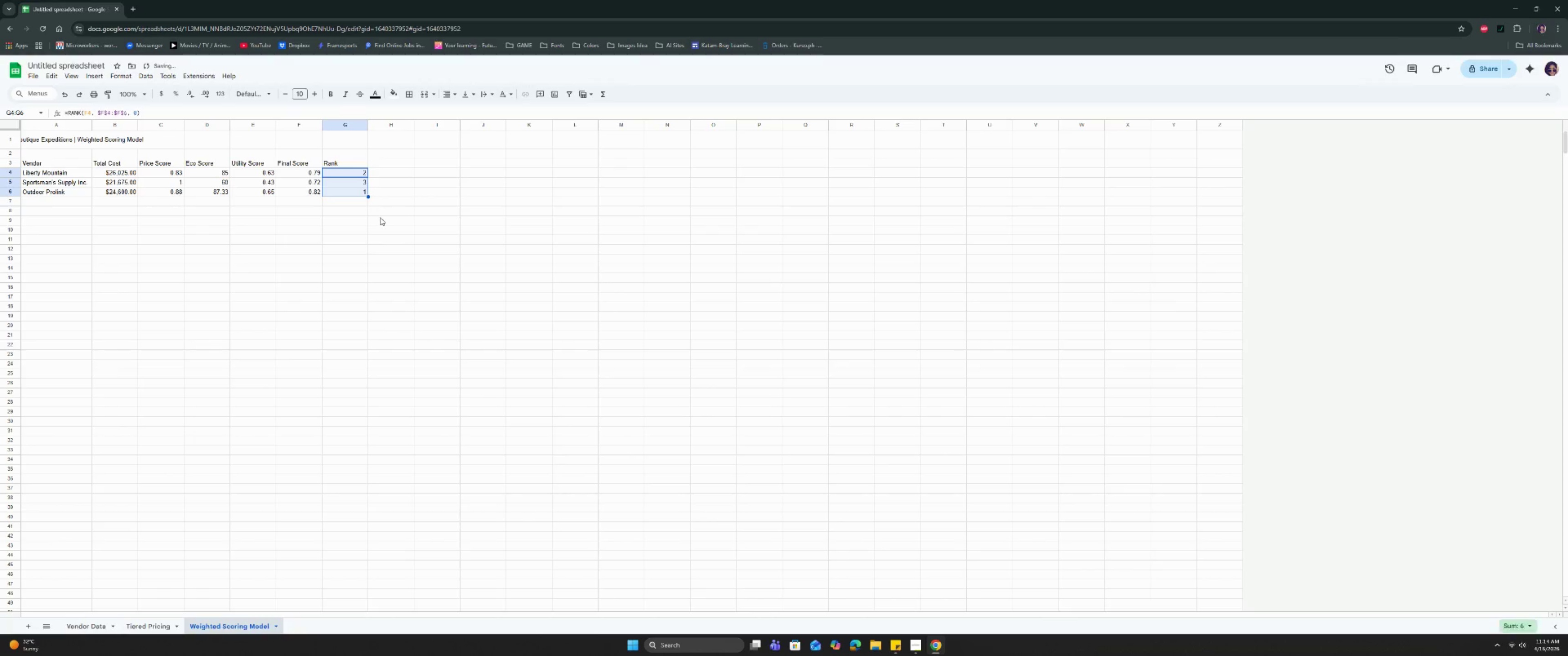 
left_click([379, 218])
 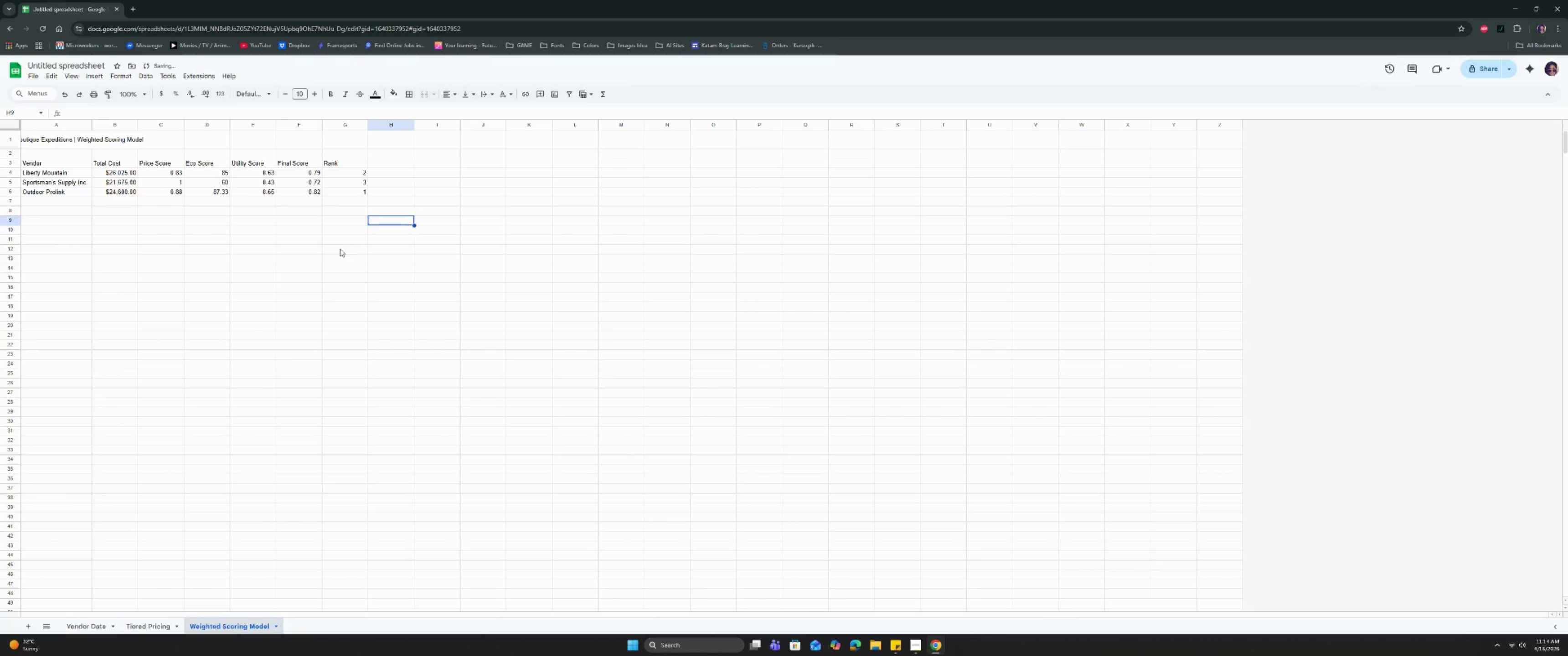 
left_click([340, 249])
 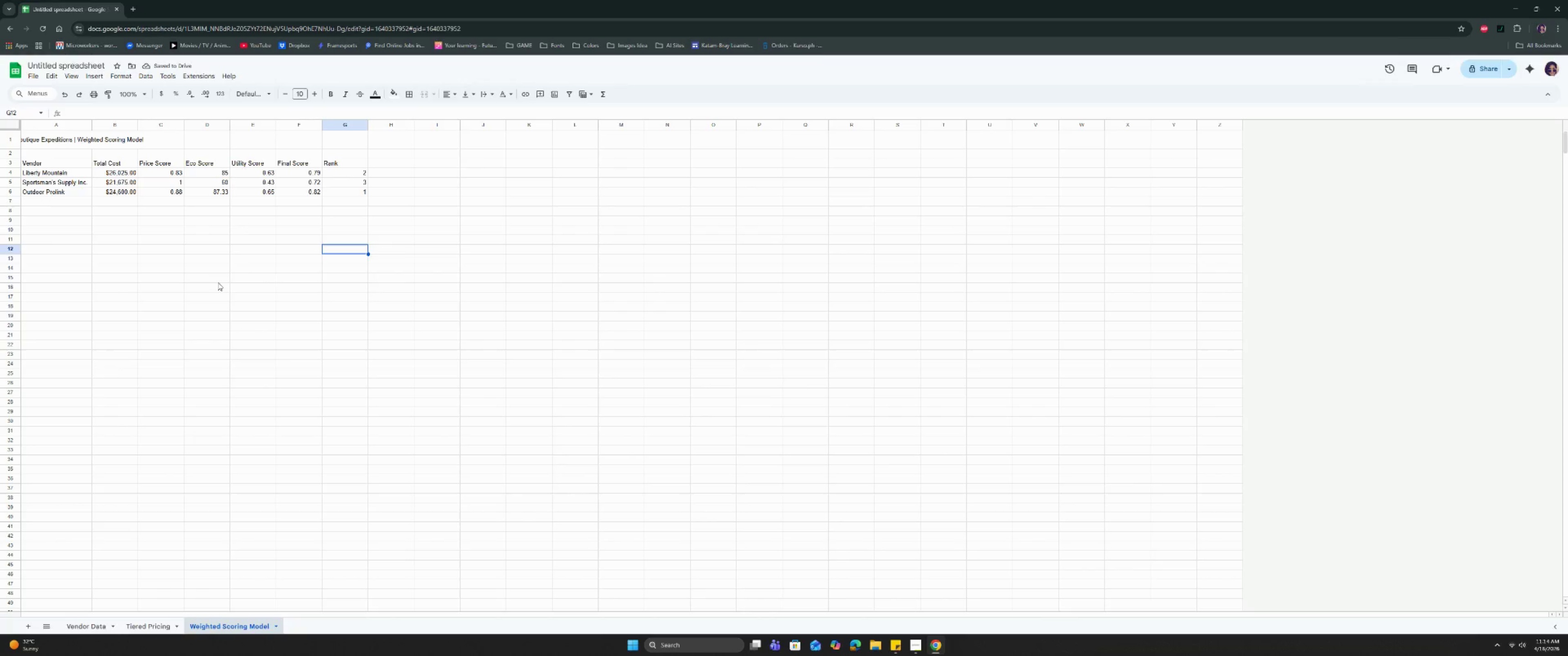 
left_click_drag(start_coordinate=[35, 137], to_coordinate=[339, 143])
 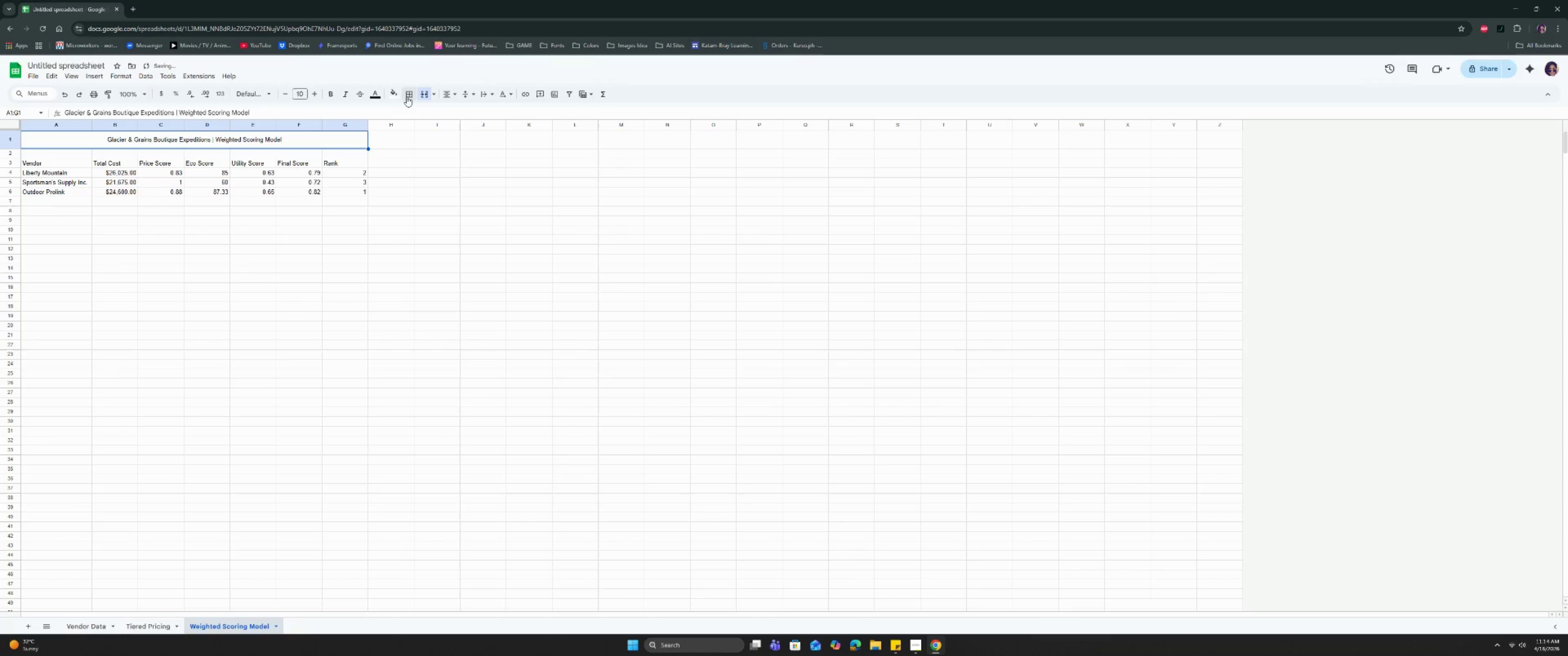 
left_click([448, 95])
 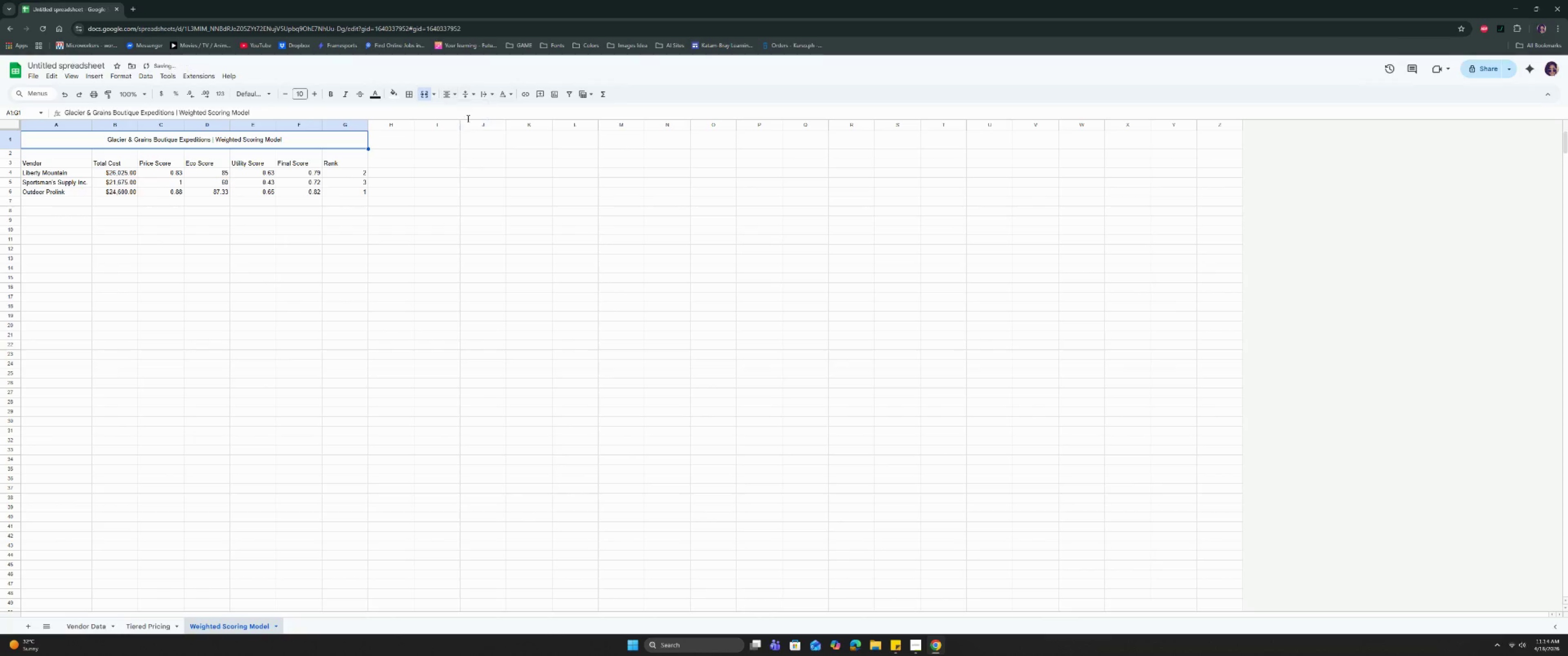 